 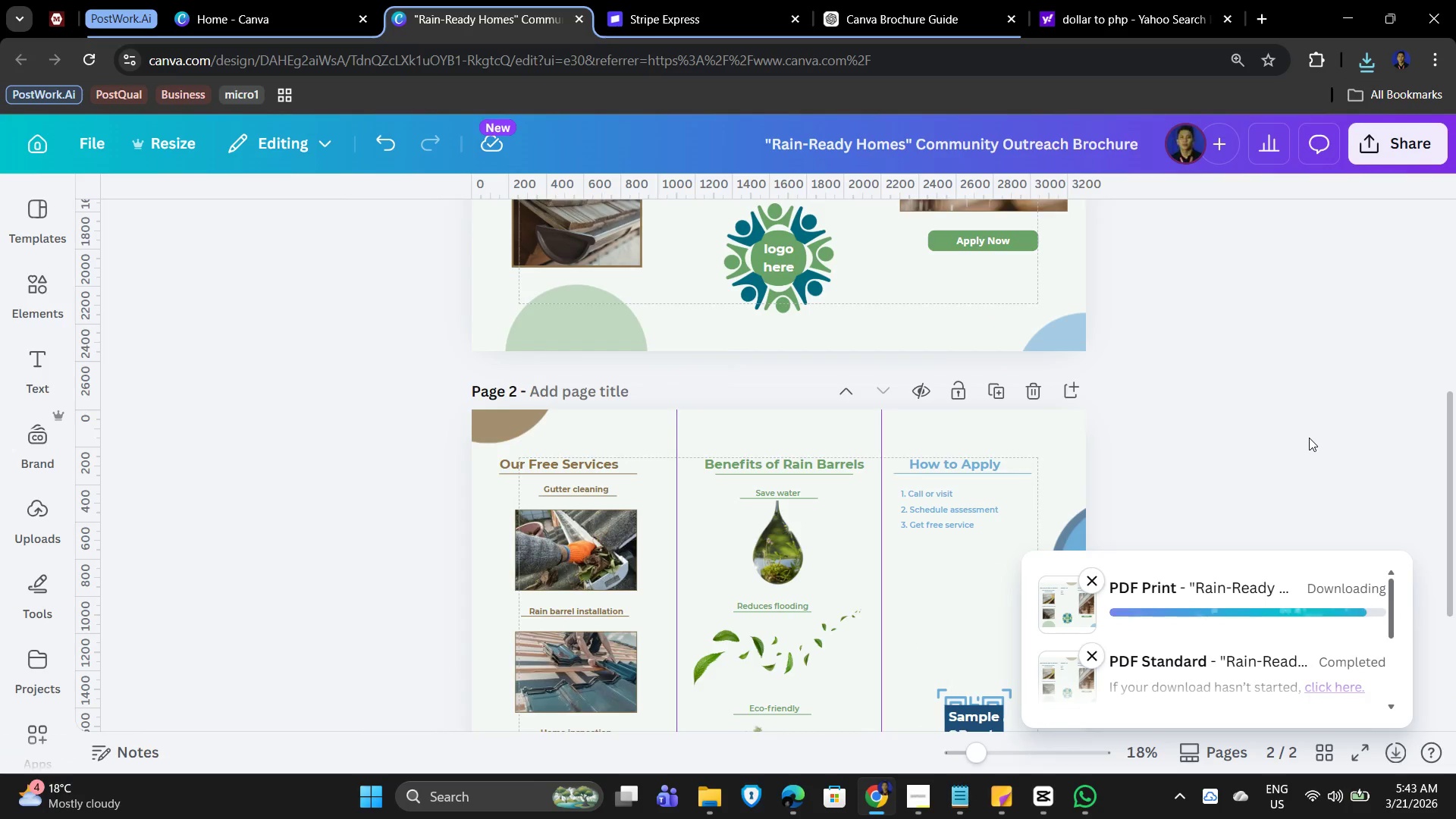 
scroll: coordinate [1201, 426], scroll_direction: up, amount: 3.0
 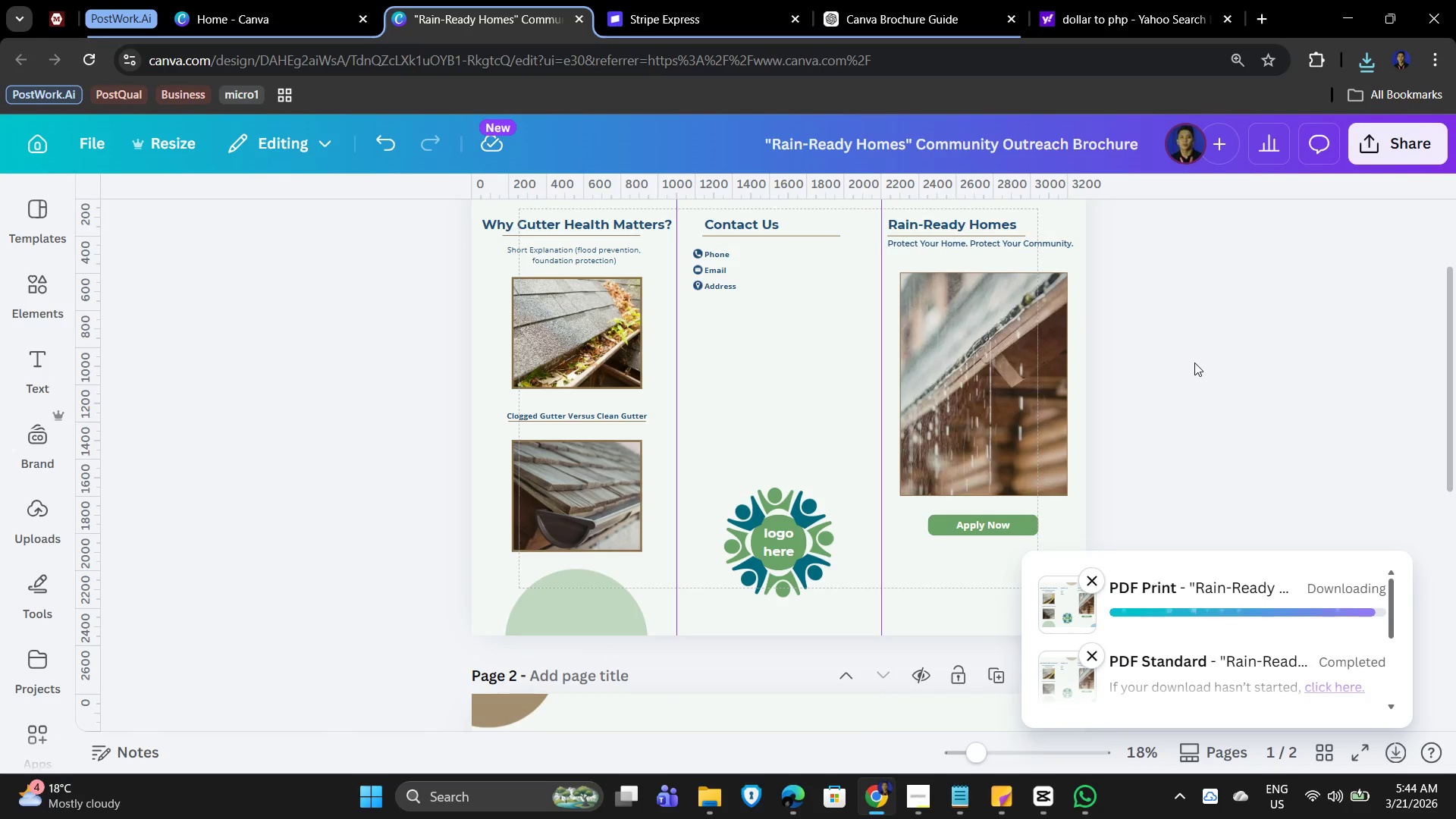 
scroll: coordinate [1195, 362], scroll_direction: down, amount: 5.0
 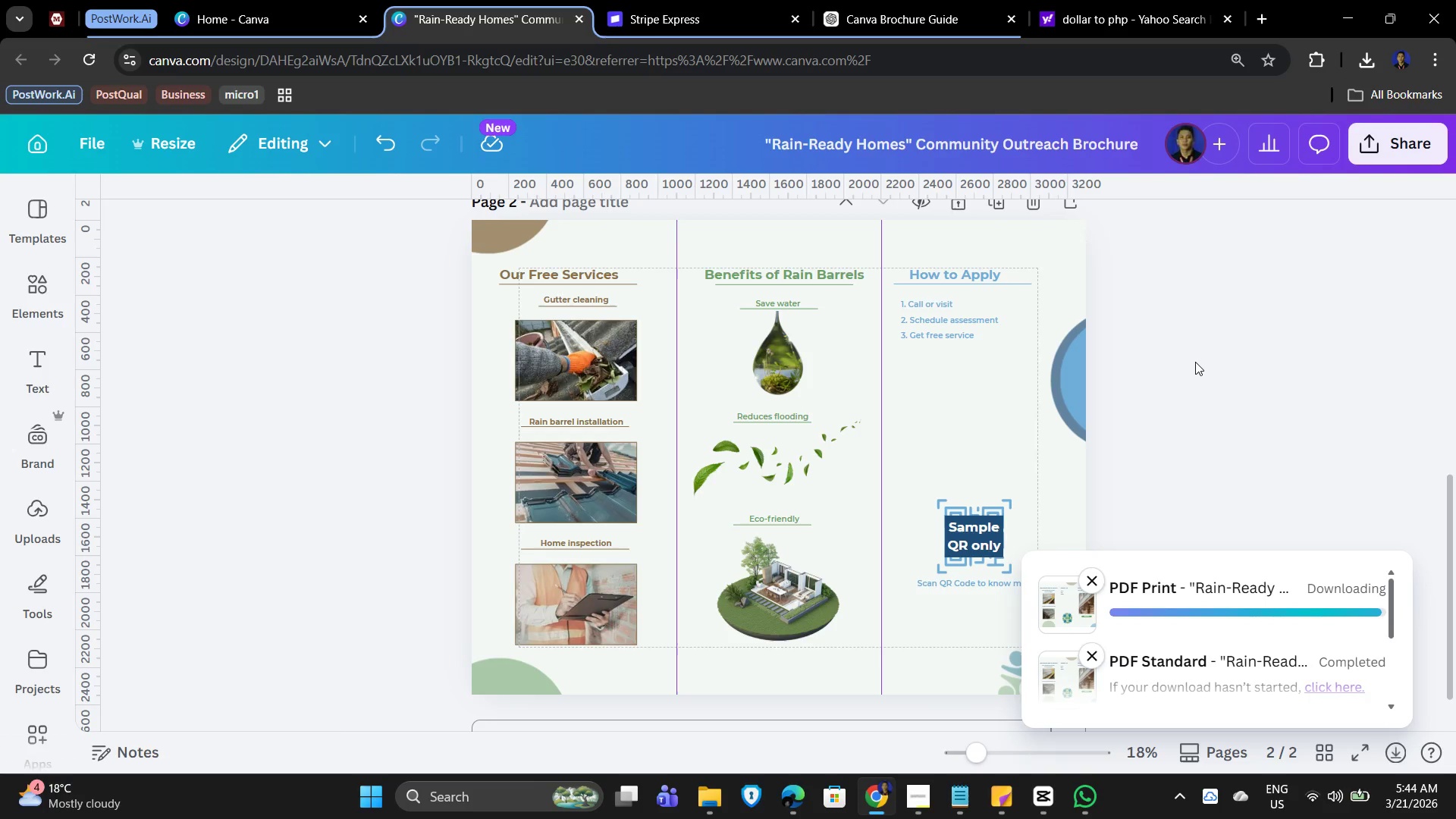 
wait(5.7)
 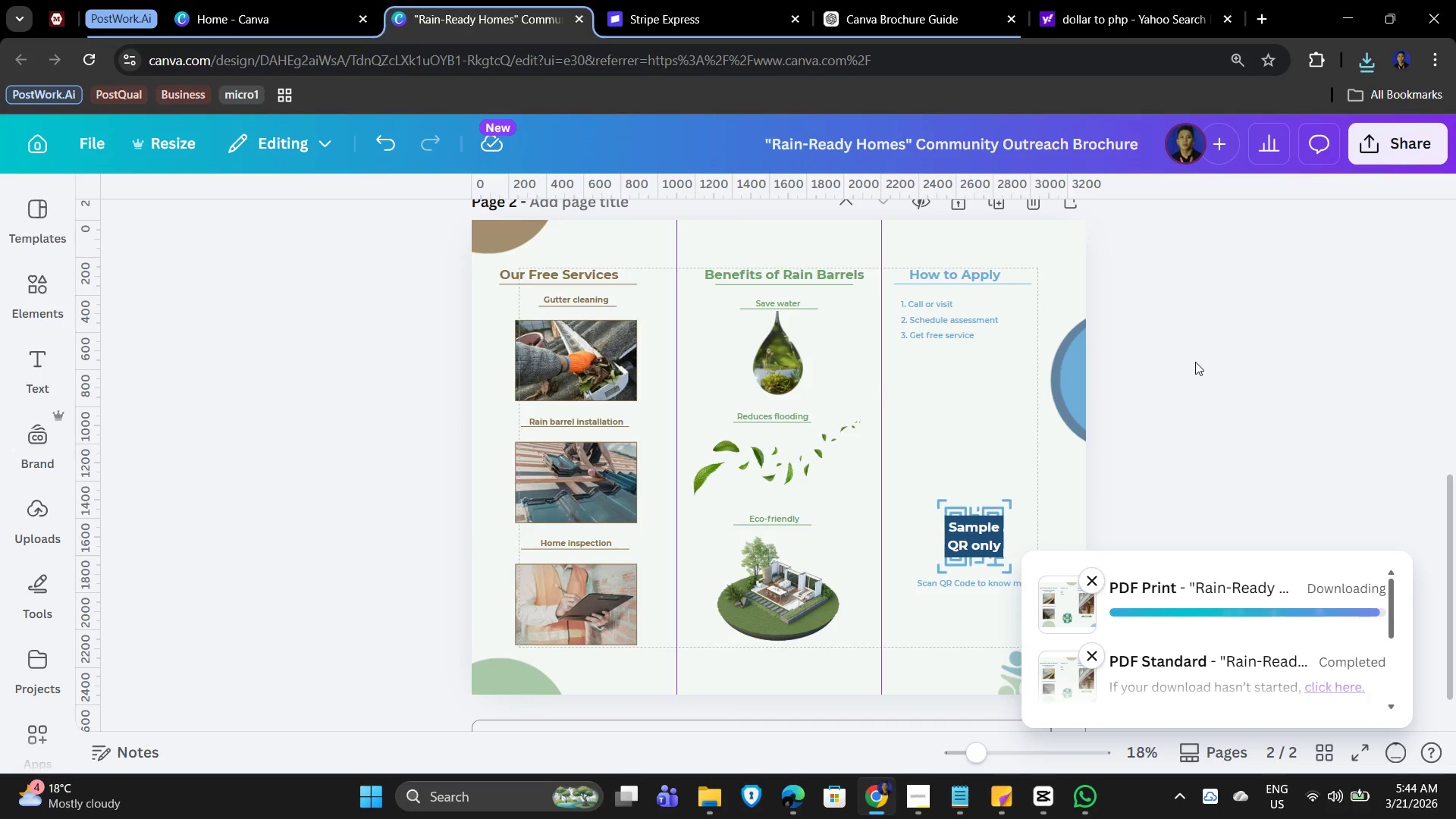 
scroll: coordinate [1195, 362], scroll_direction: down, amount: 4.0
 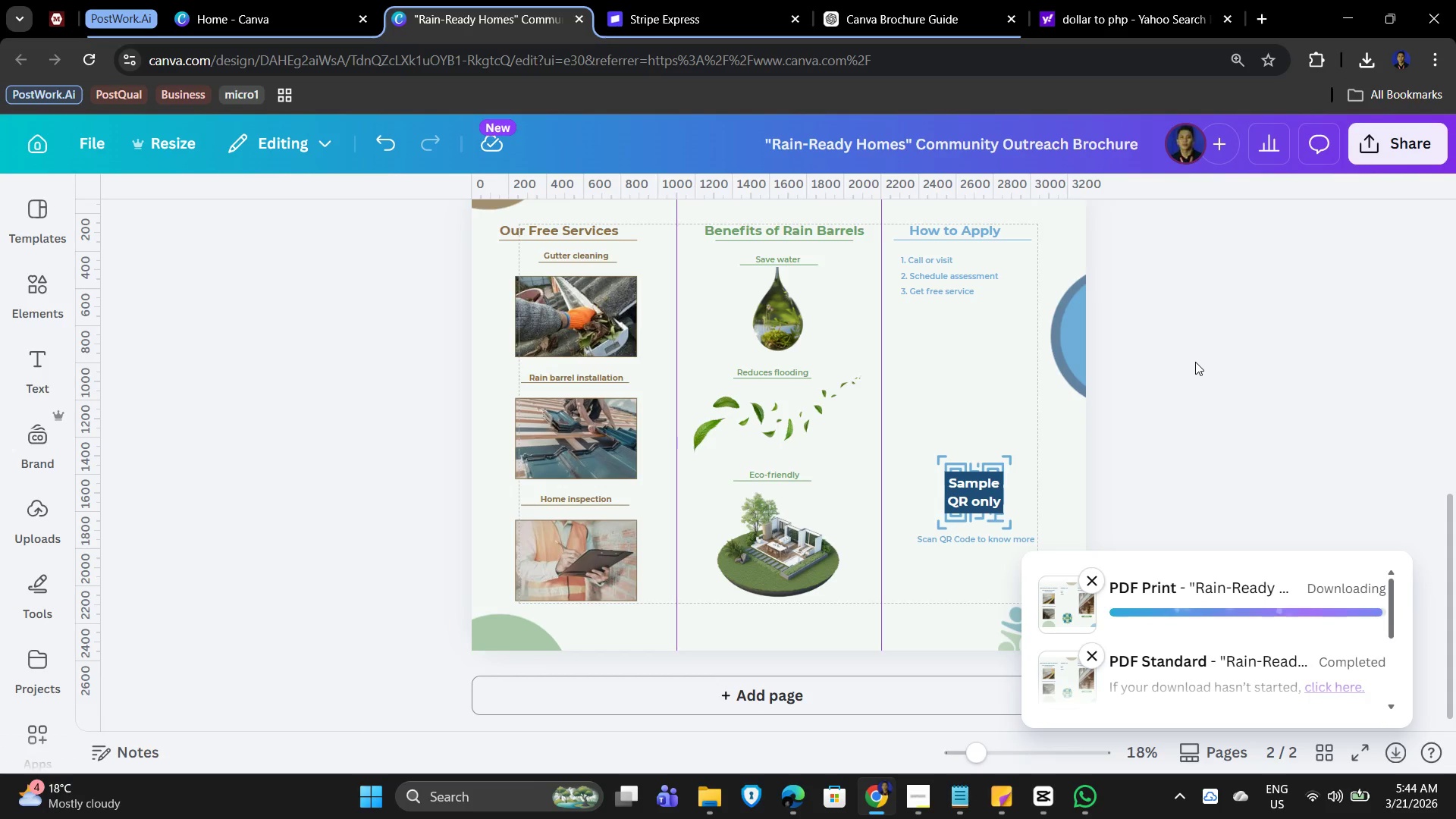 
scroll: coordinate [1170, 416], scroll_direction: up, amount: 10.0
 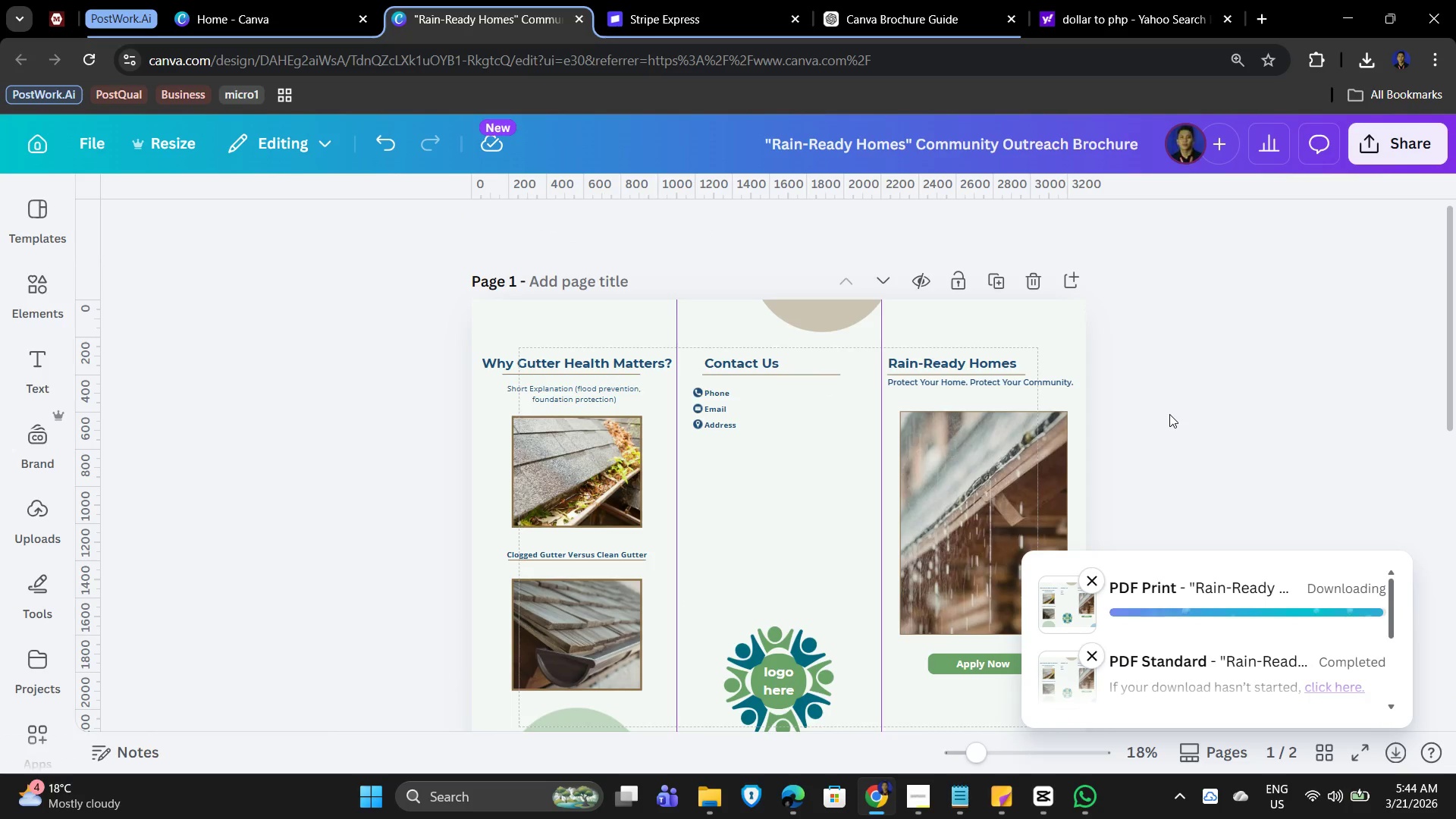 
scroll: coordinate [1254, 450], scroll_direction: down, amount: 2.0
 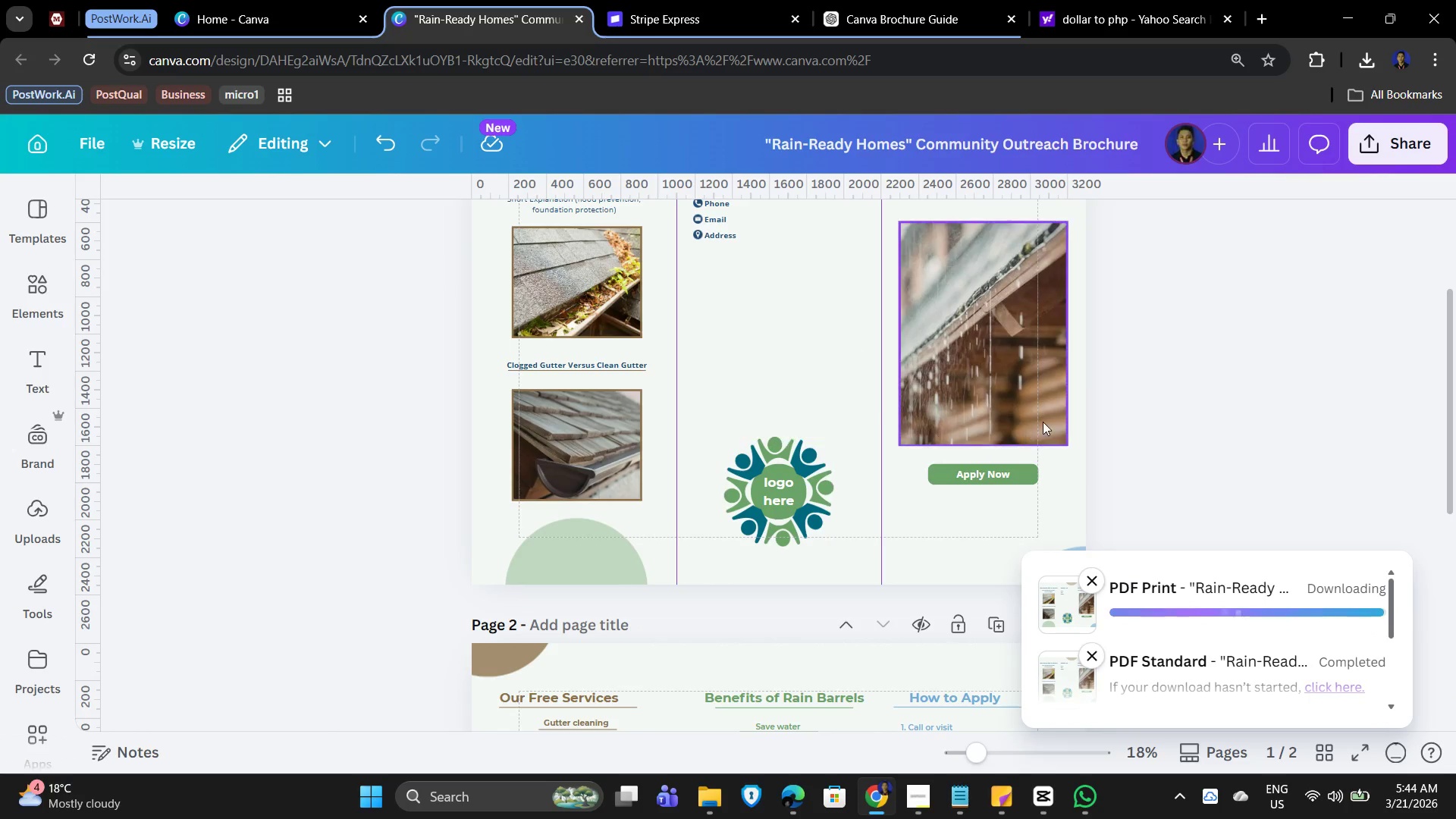 
scroll: coordinate [1127, 411], scroll_direction: up, amount: 5.0
 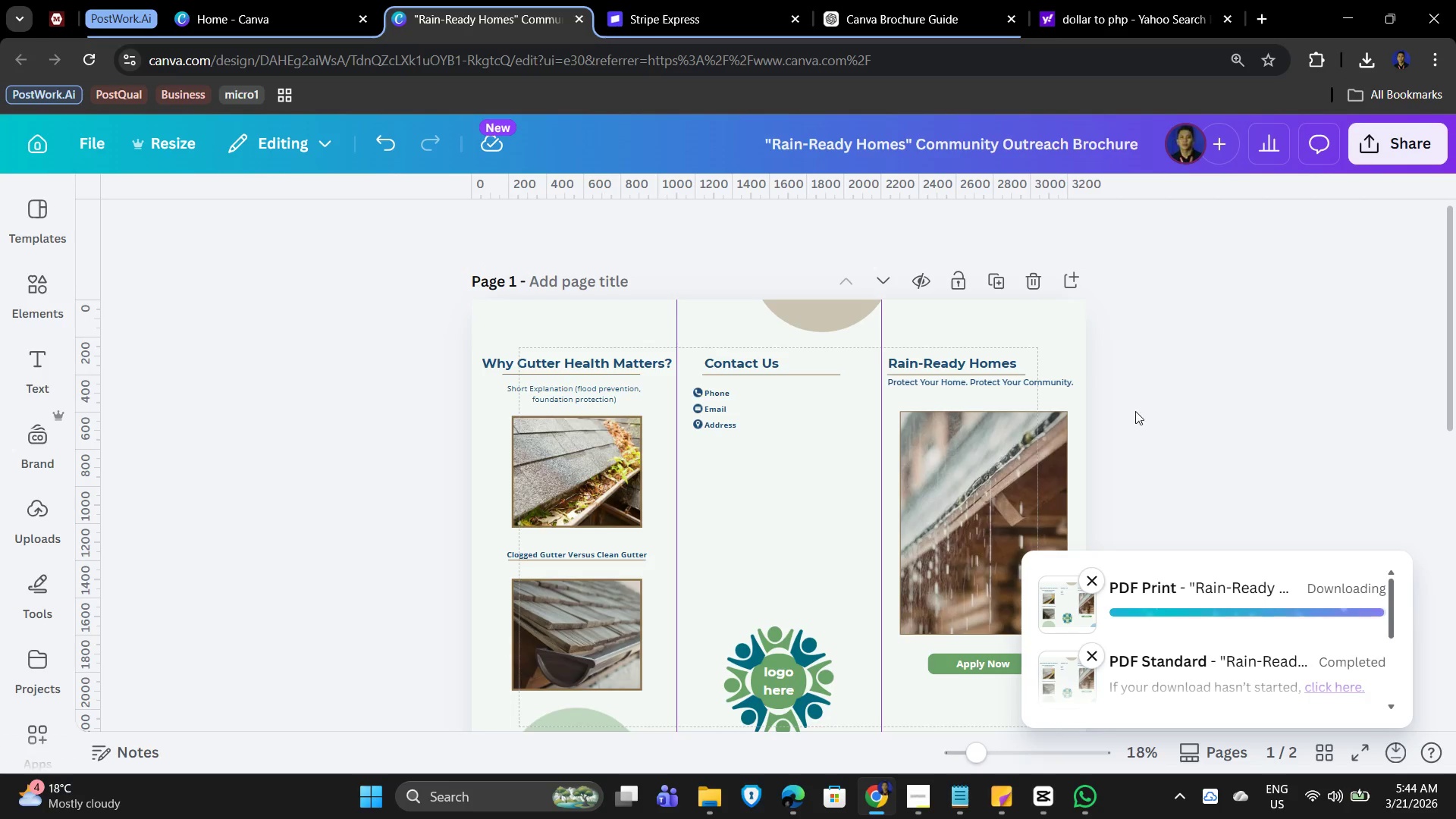 
scroll: coordinate [1153, 410], scroll_direction: down, amount: 8.0
 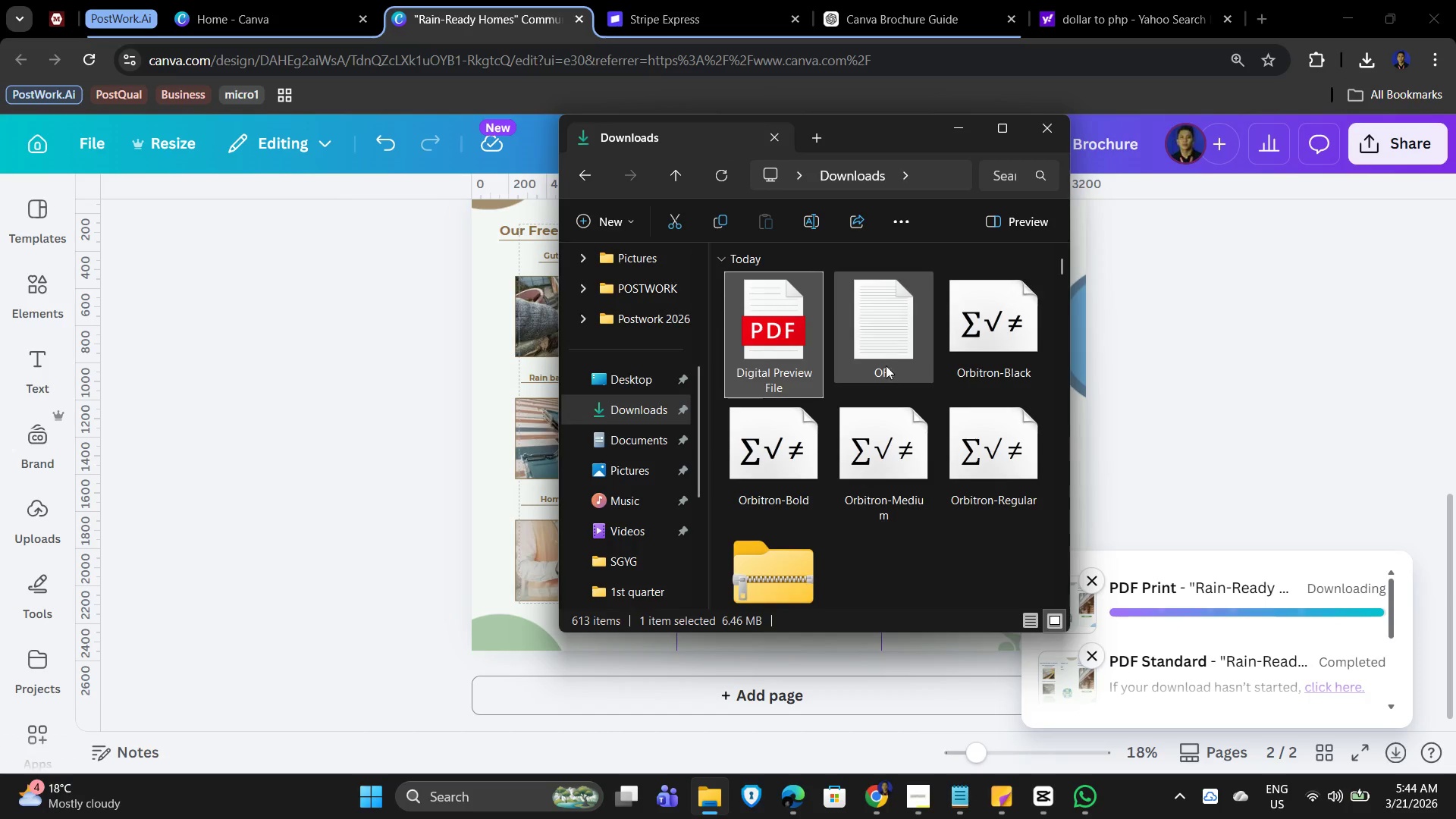 
wait(7.29)
 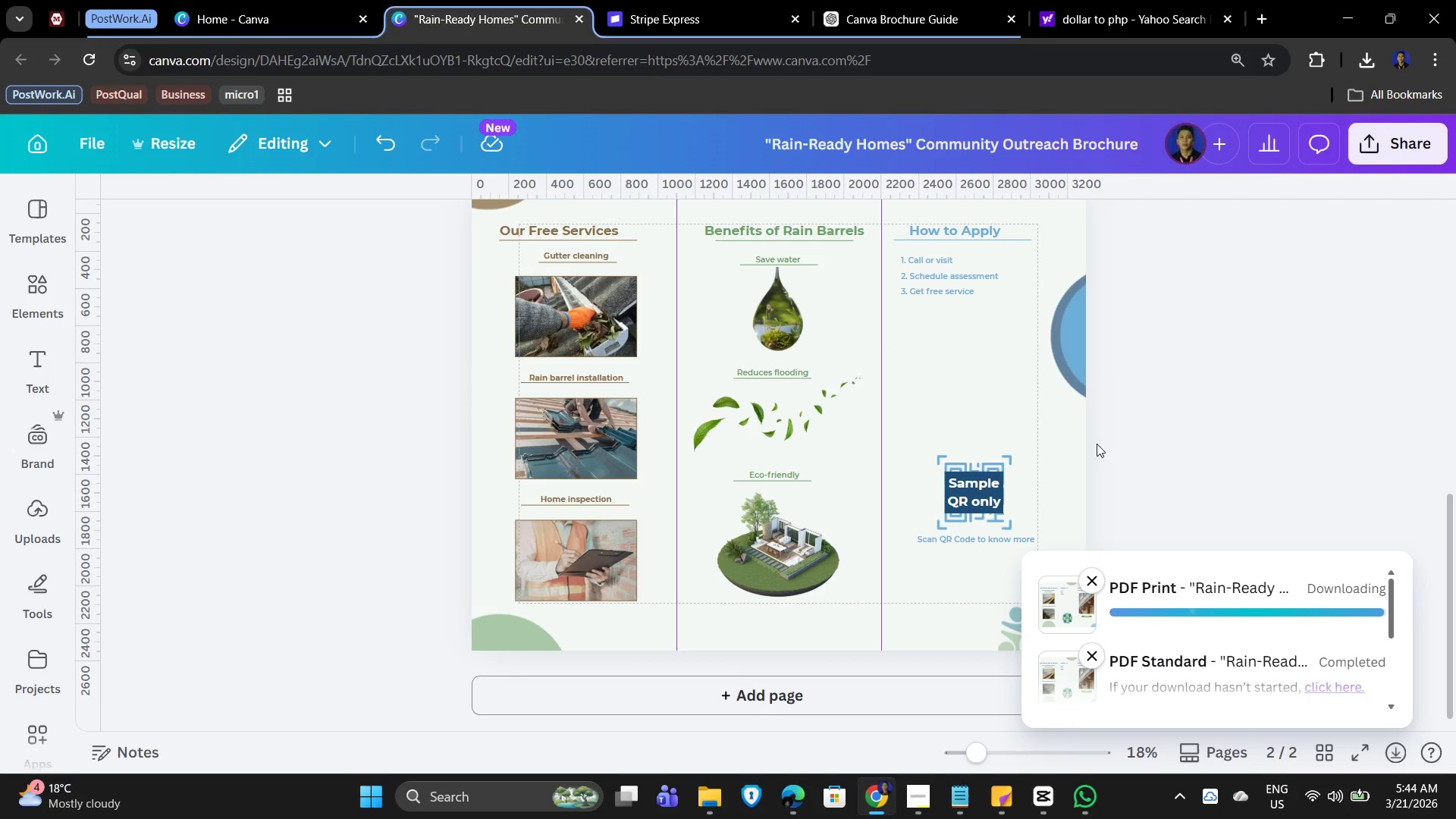 
left_click([1289, 419])
 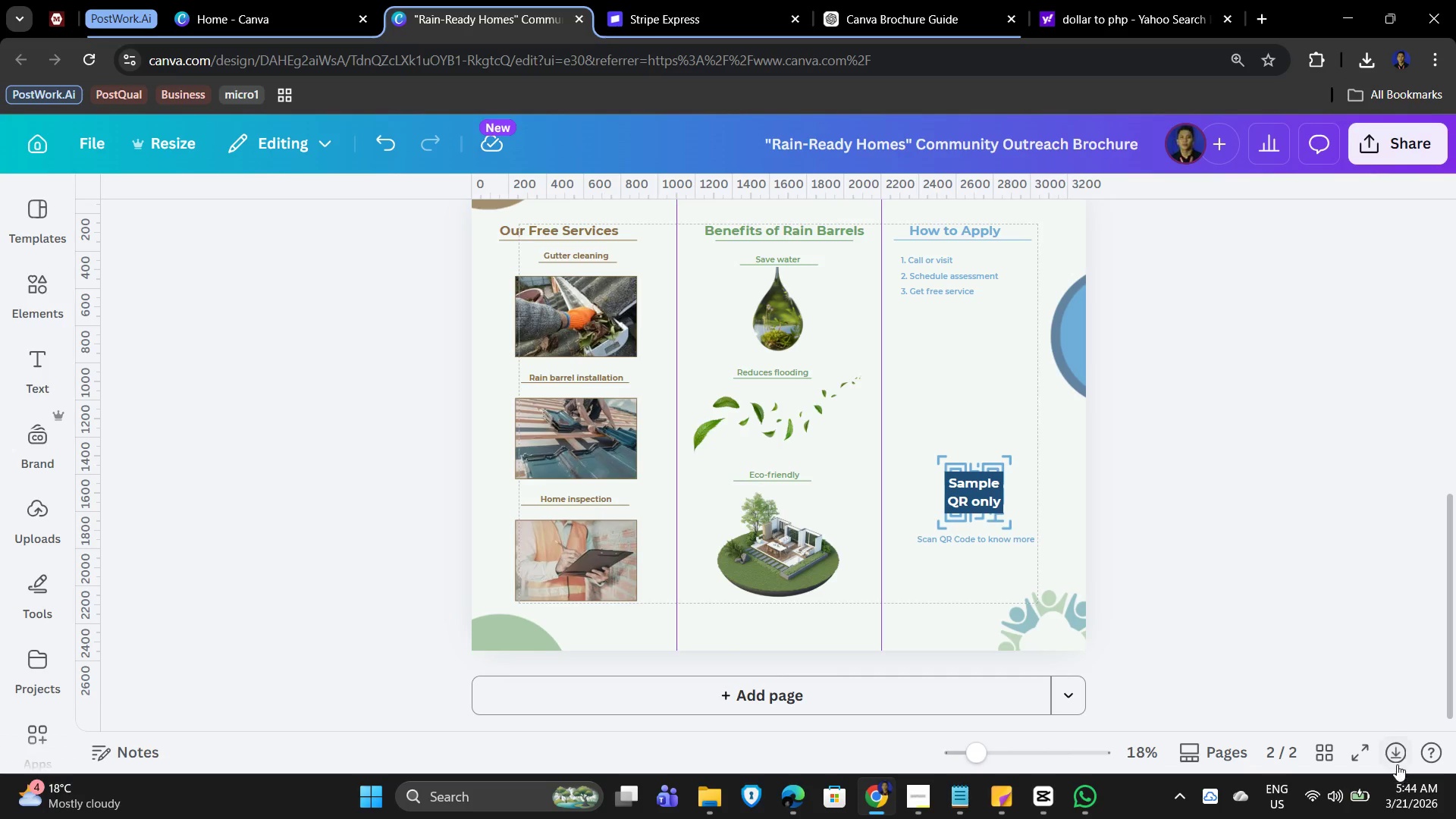 
left_click([1397, 761])
 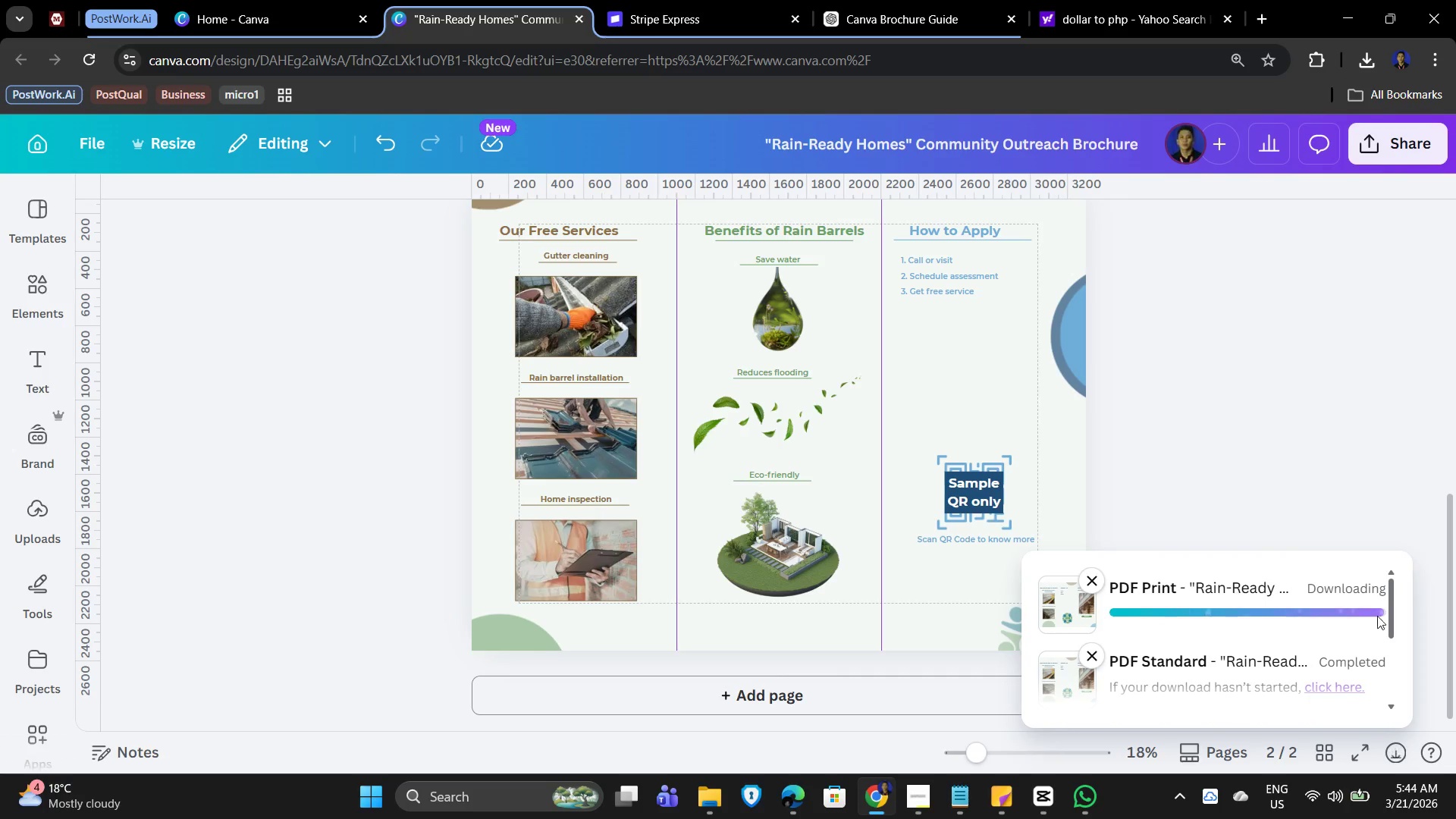 
left_click_drag(start_coordinate=[1395, 613], to_coordinate=[1373, 554])
 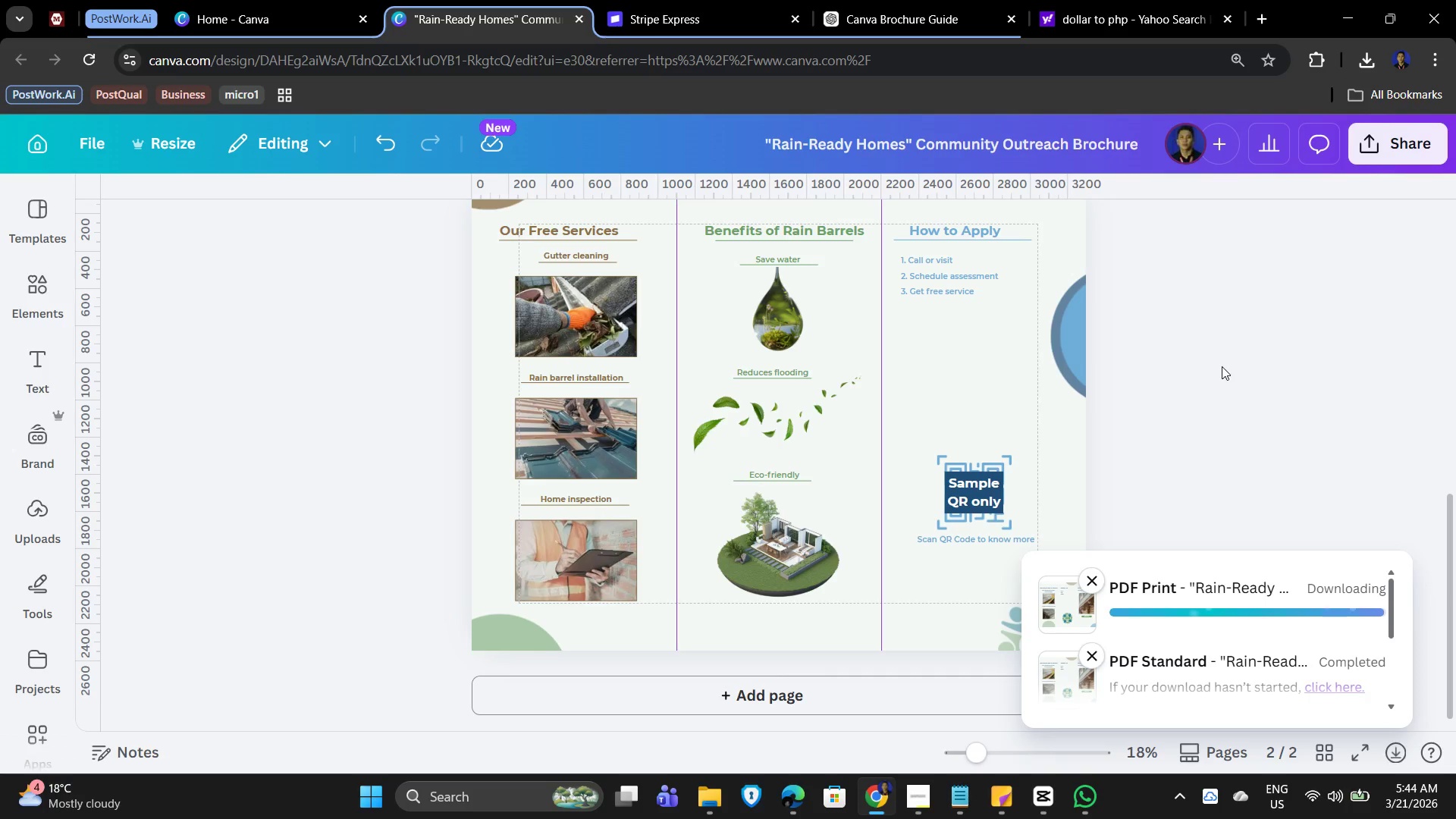 
wait(6.98)
 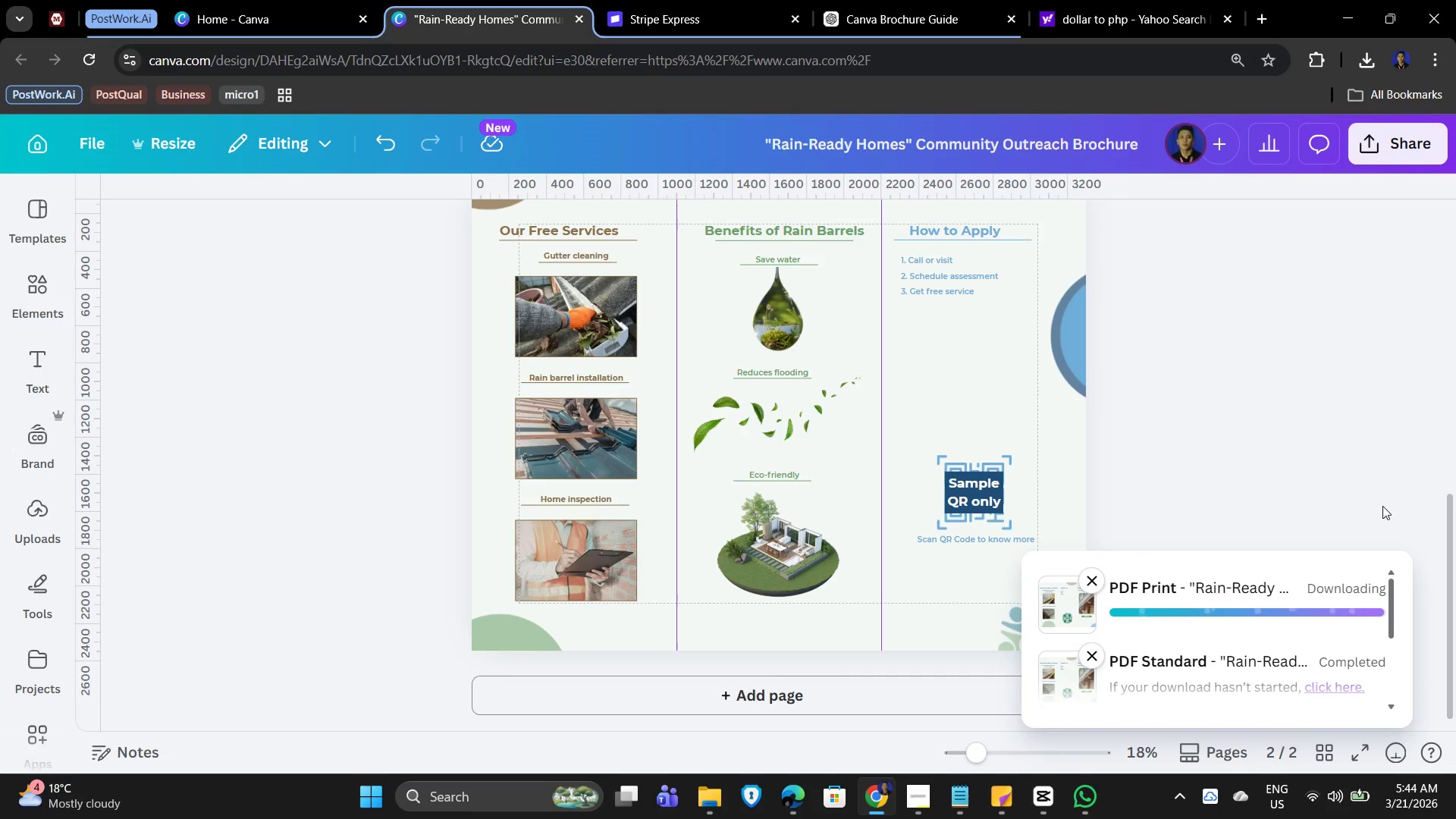 
scroll: coordinate [1238, 678], scroll_direction: down, amount: 7.0
 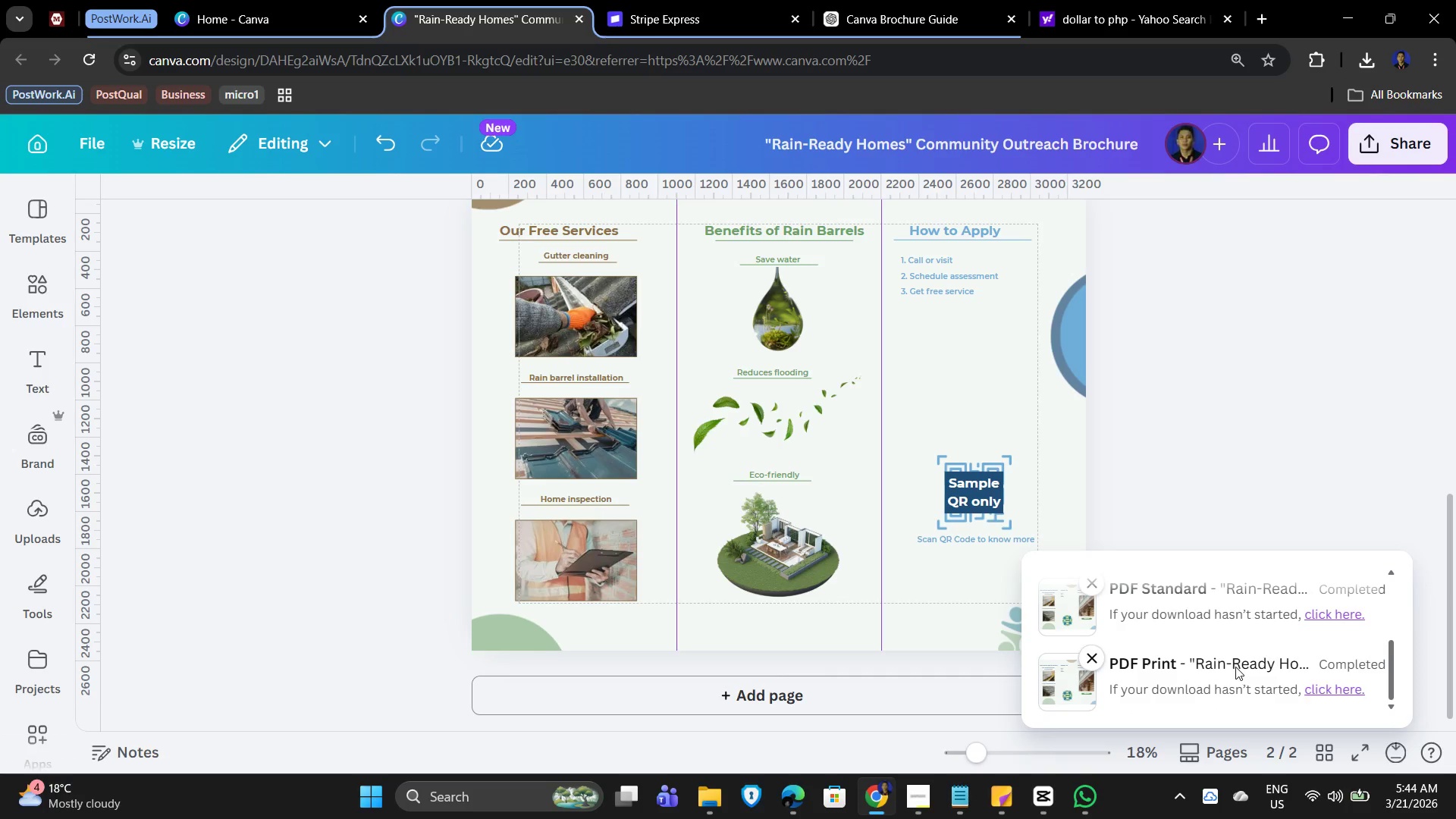 
scroll: coordinate [1227, 659], scroll_direction: up, amount: 7.0
 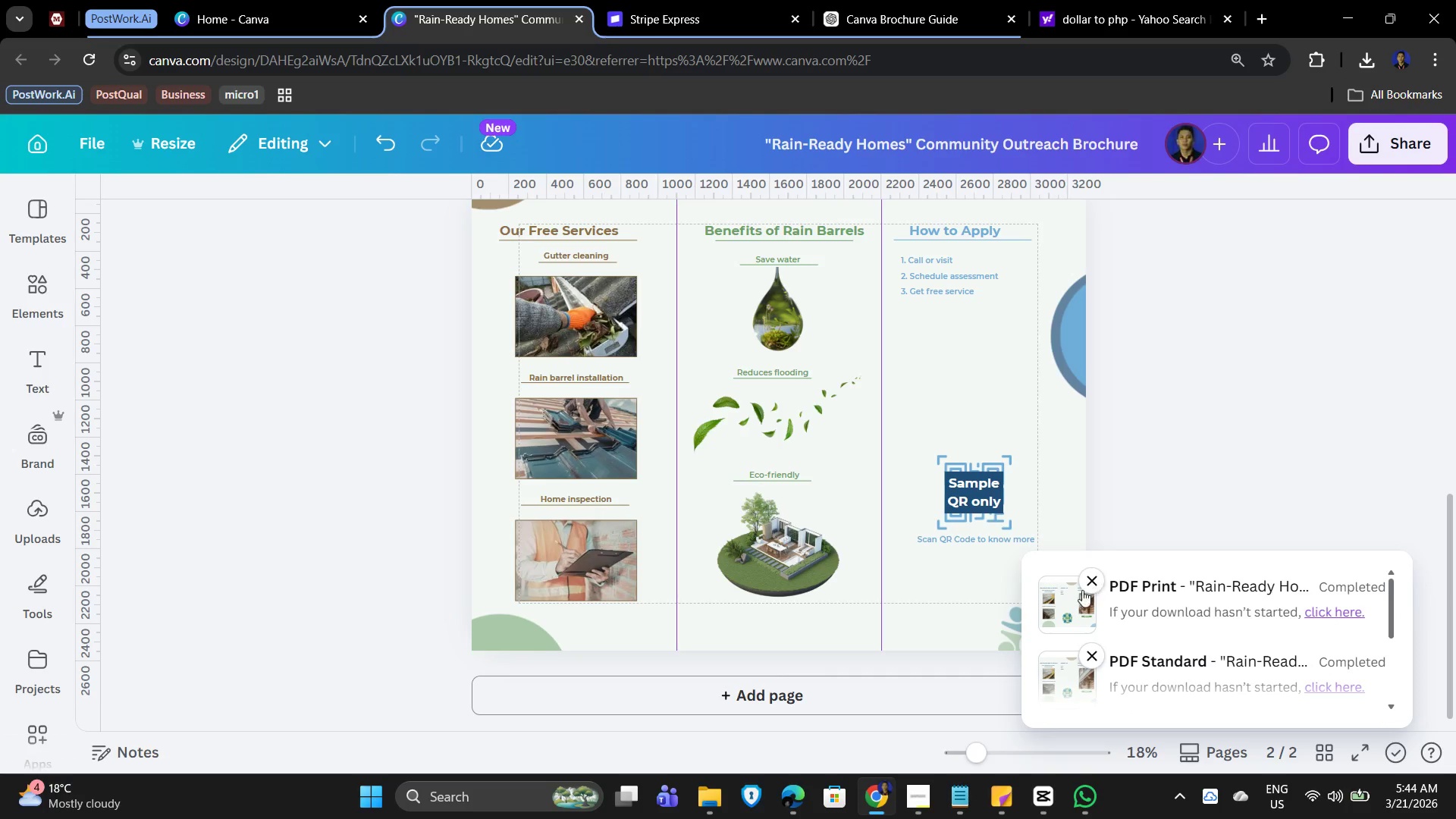 
wait(9.86)
 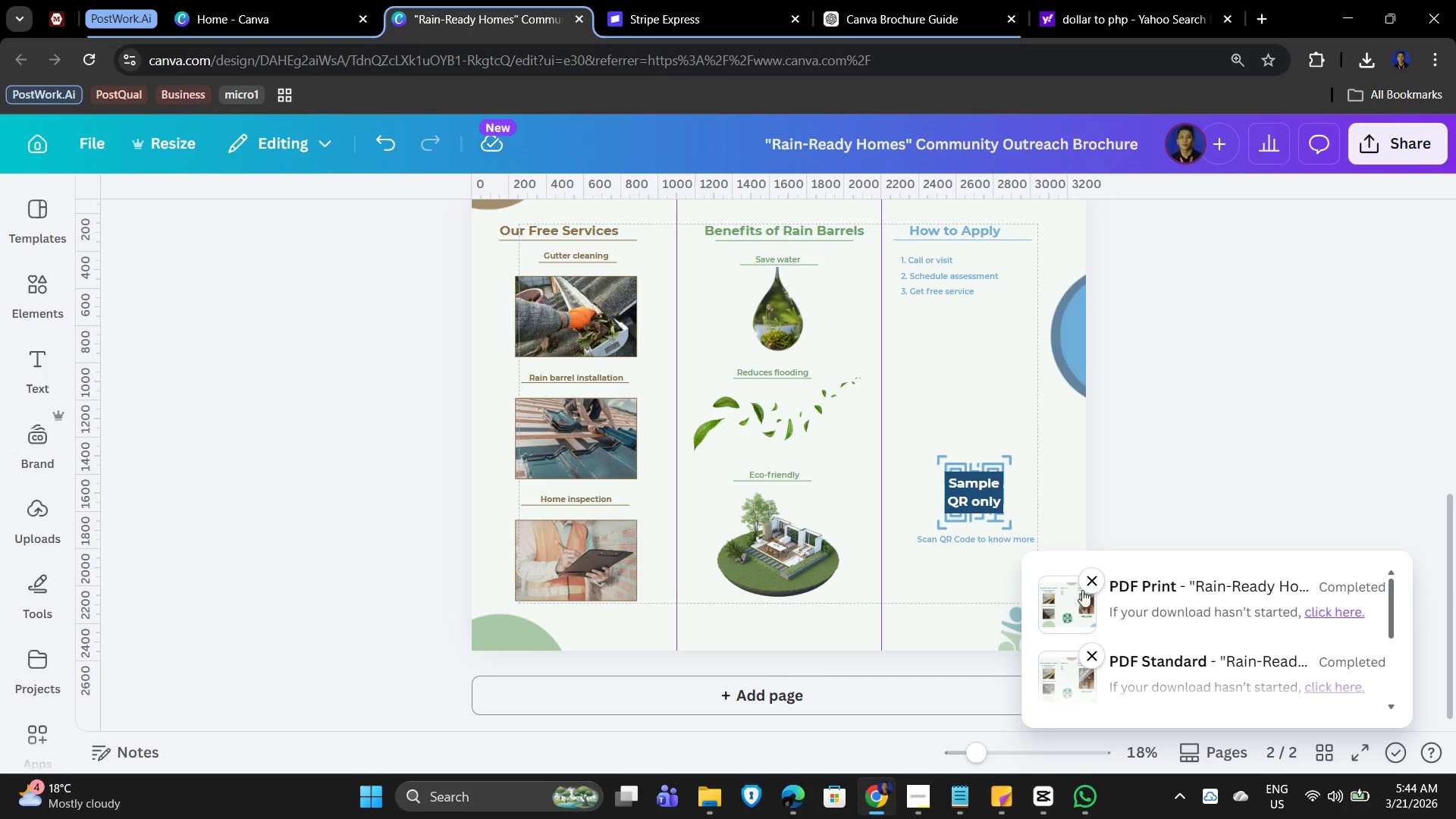 
left_click([711, 805])
 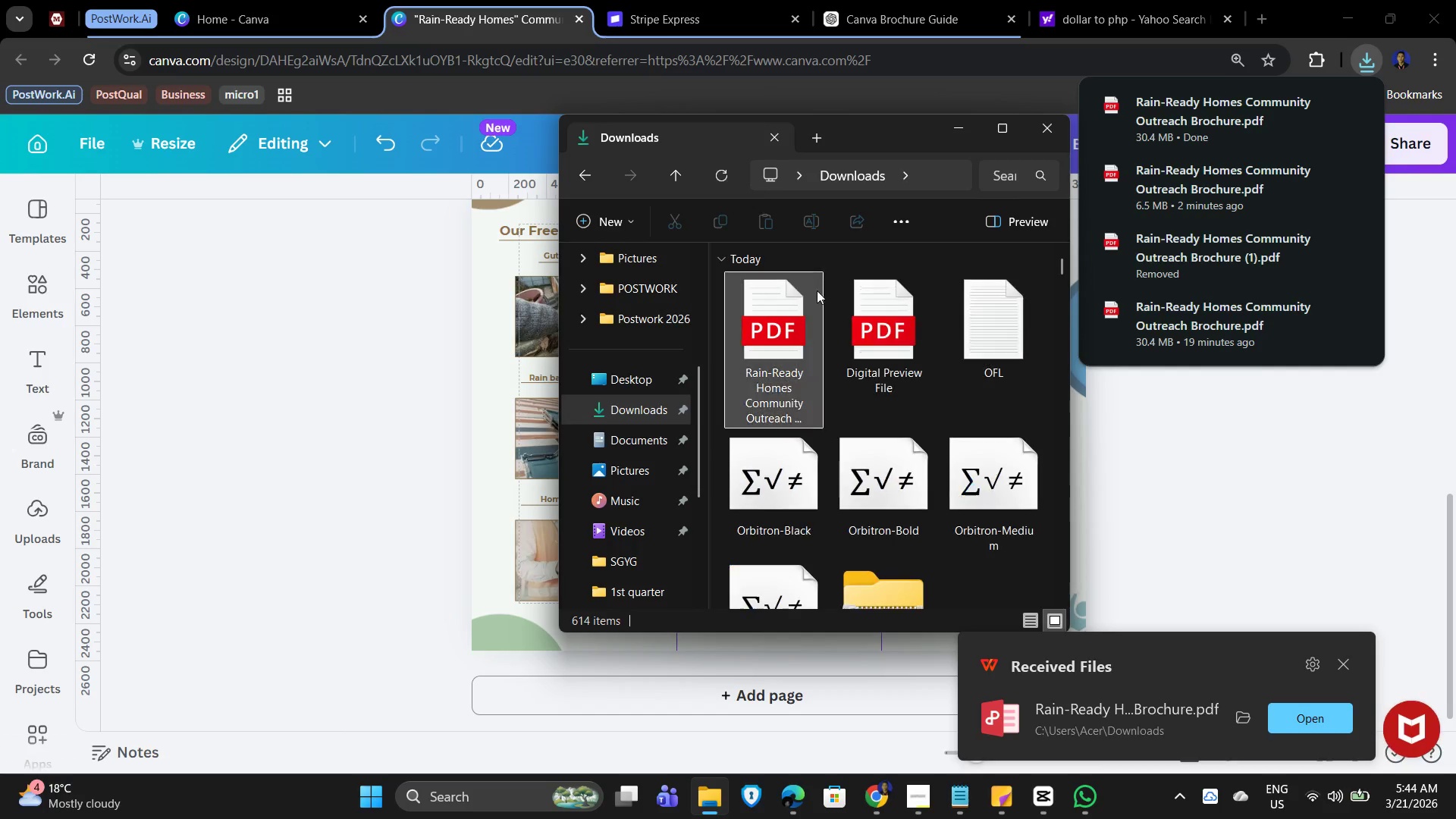 
left_click([777, 397])
 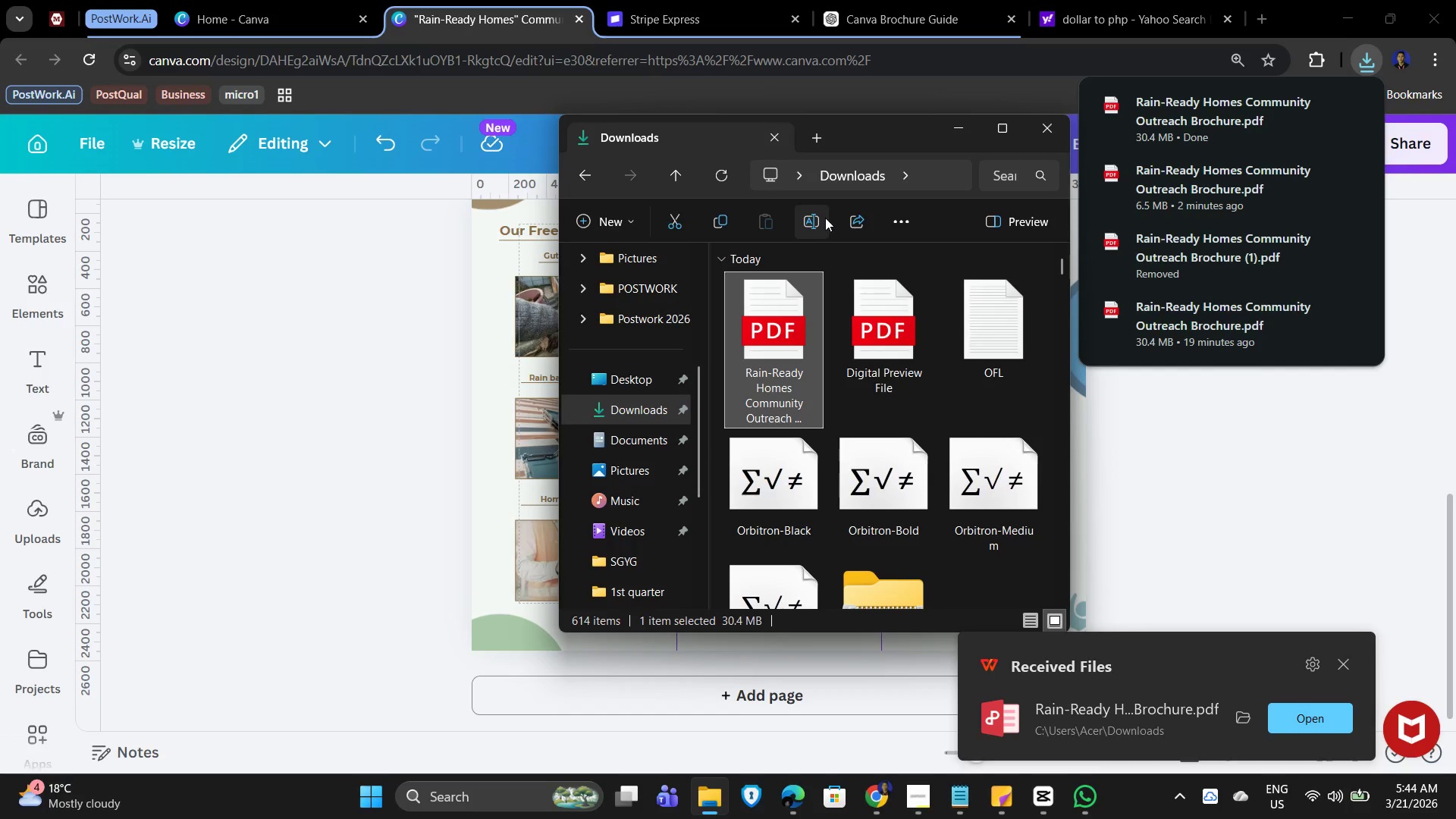 
left_click([813, 220])
 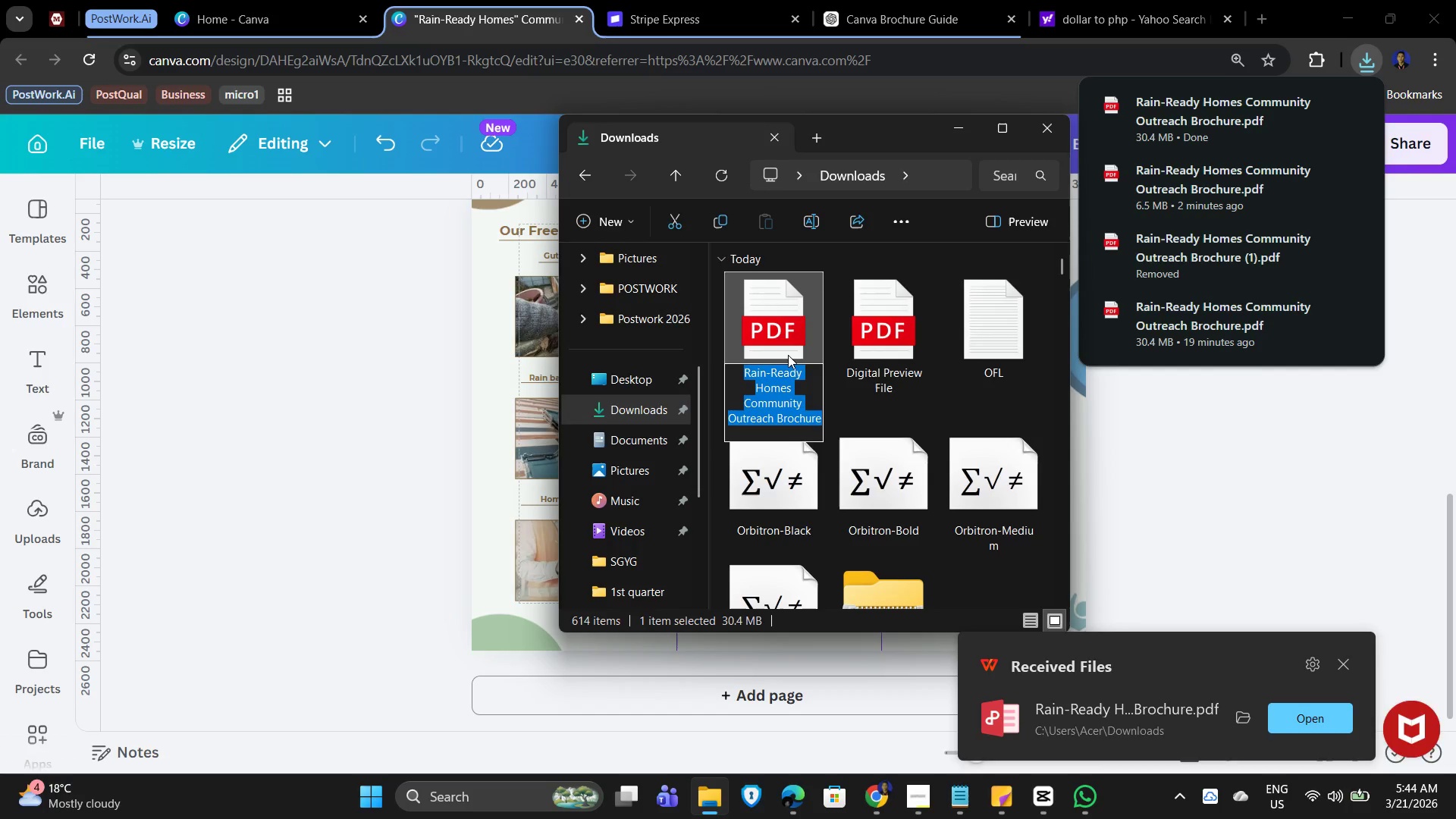 
type(Print )
key(Backspace)
type(-ready File)
 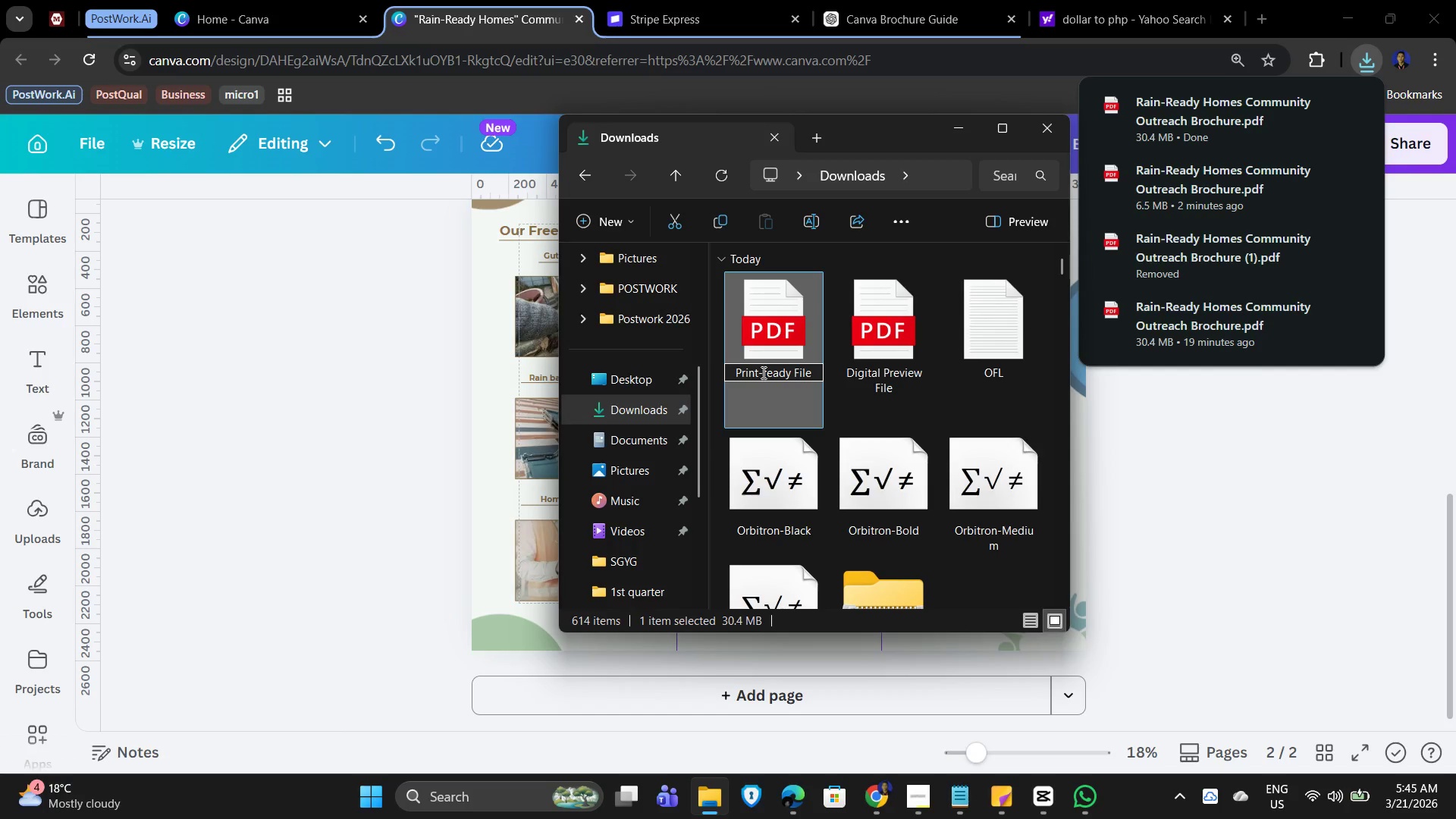 